 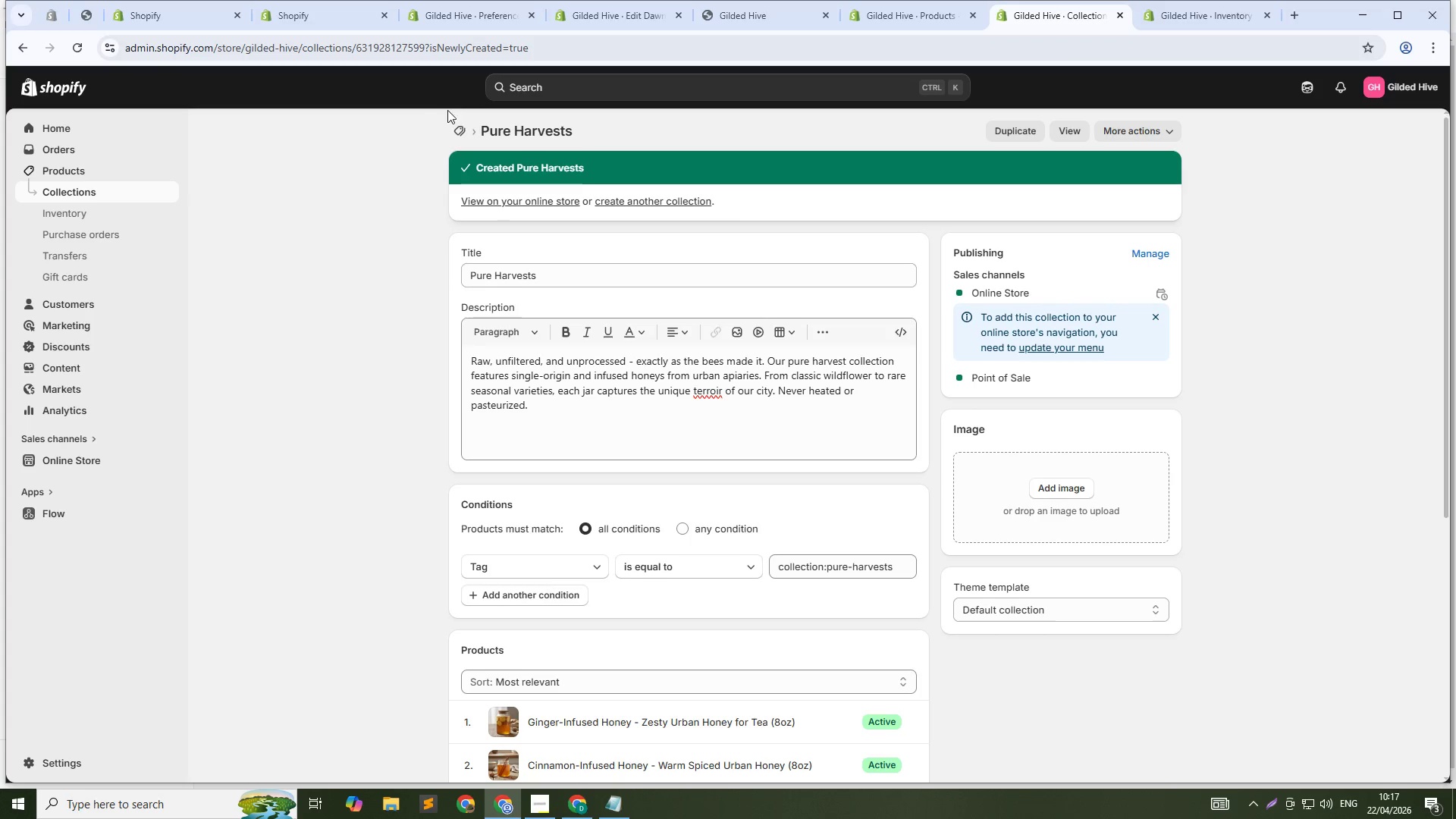 
left_click([1062, 486])
 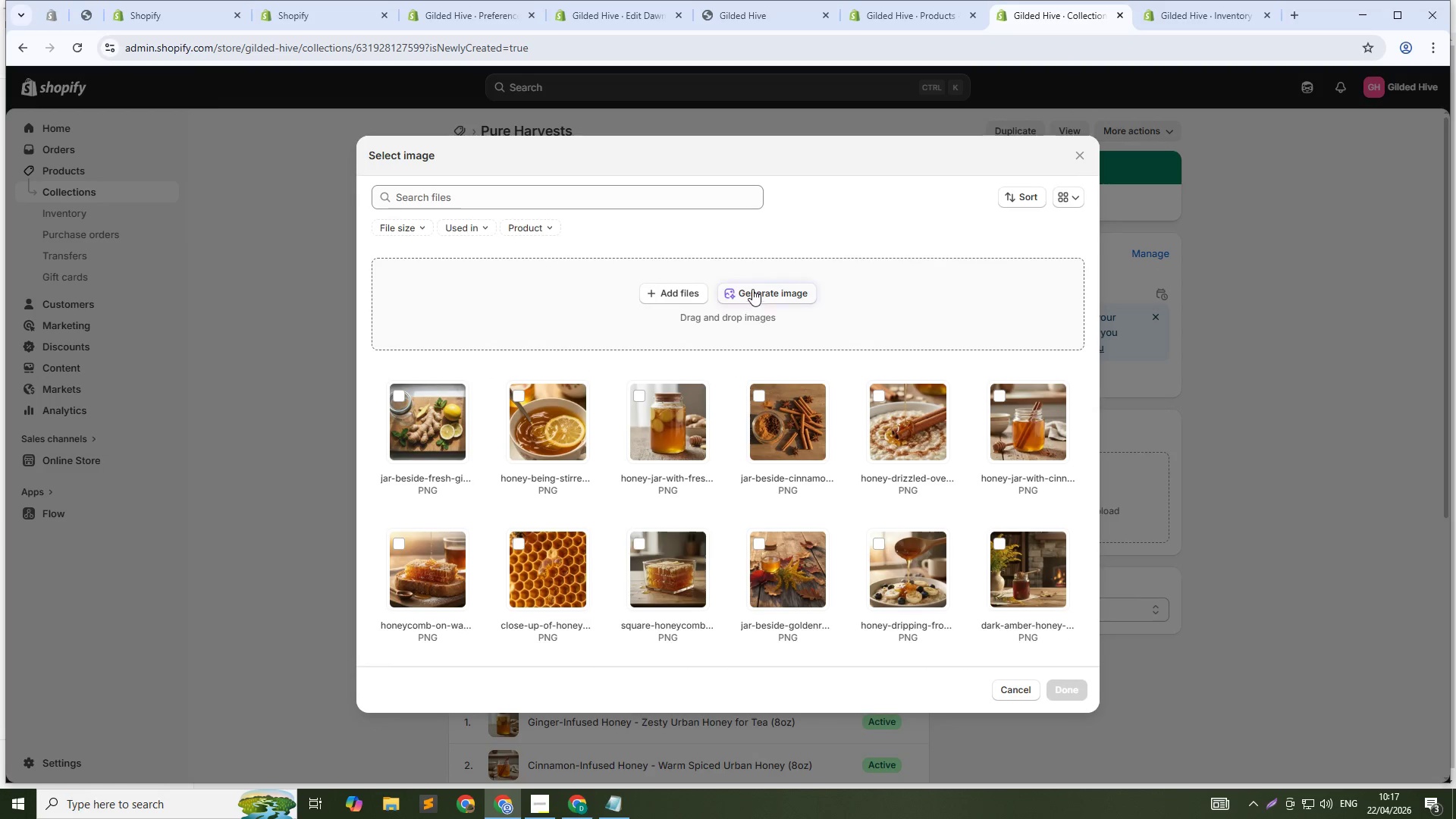 
left_click([749, 293])
 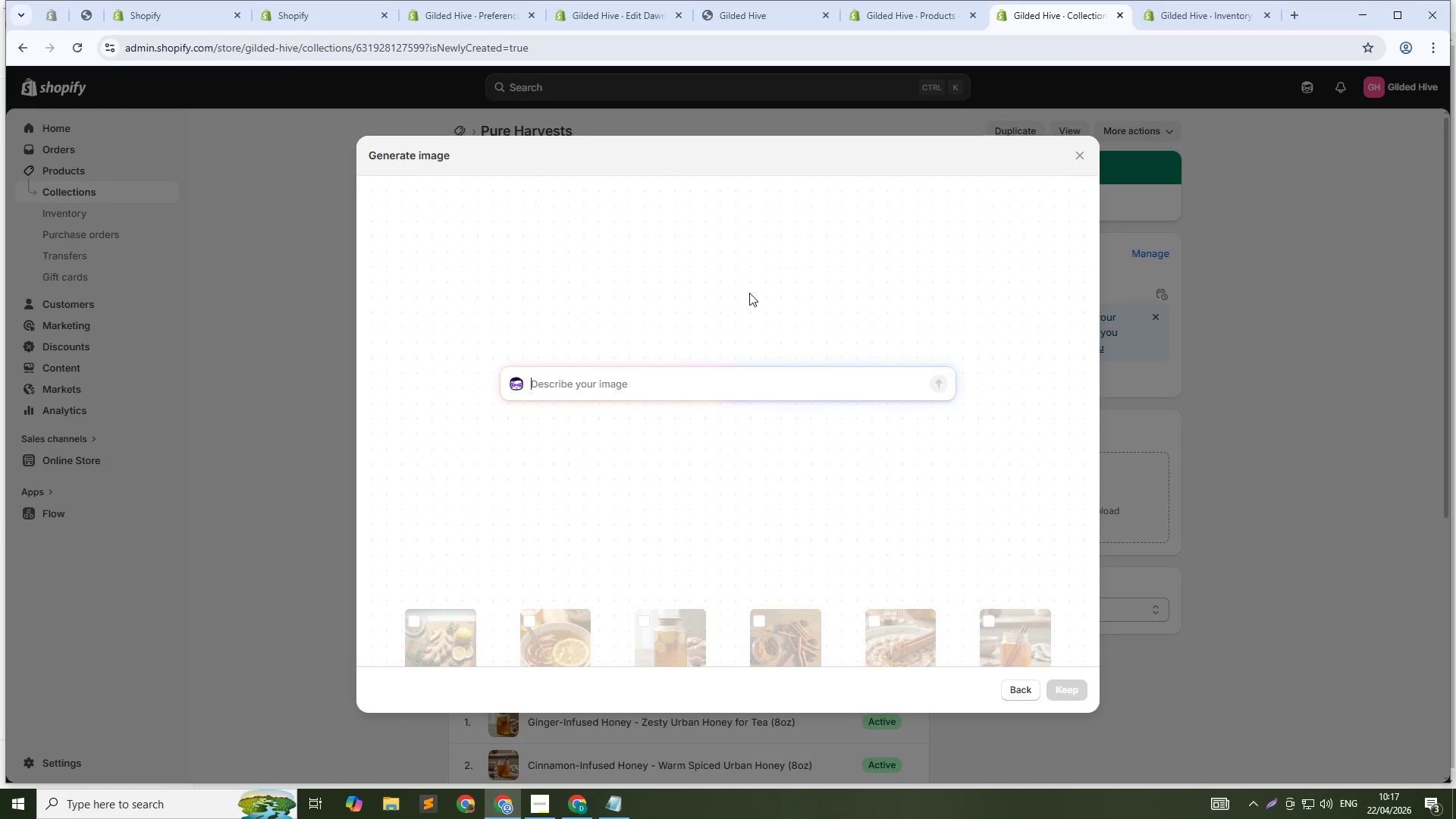 
type(Flat lay of war honey jars on warm wood table: three gal)
key(Backspace)
type(l)
key(Backspace)
key(Backspace)
type(lass jars of different sizes with golden amber honey. Wildflower honey, dark amber goldenrod honey, and light linden honey. Wooden honey dipper, honeycomb piece, and small wildflowers ())
 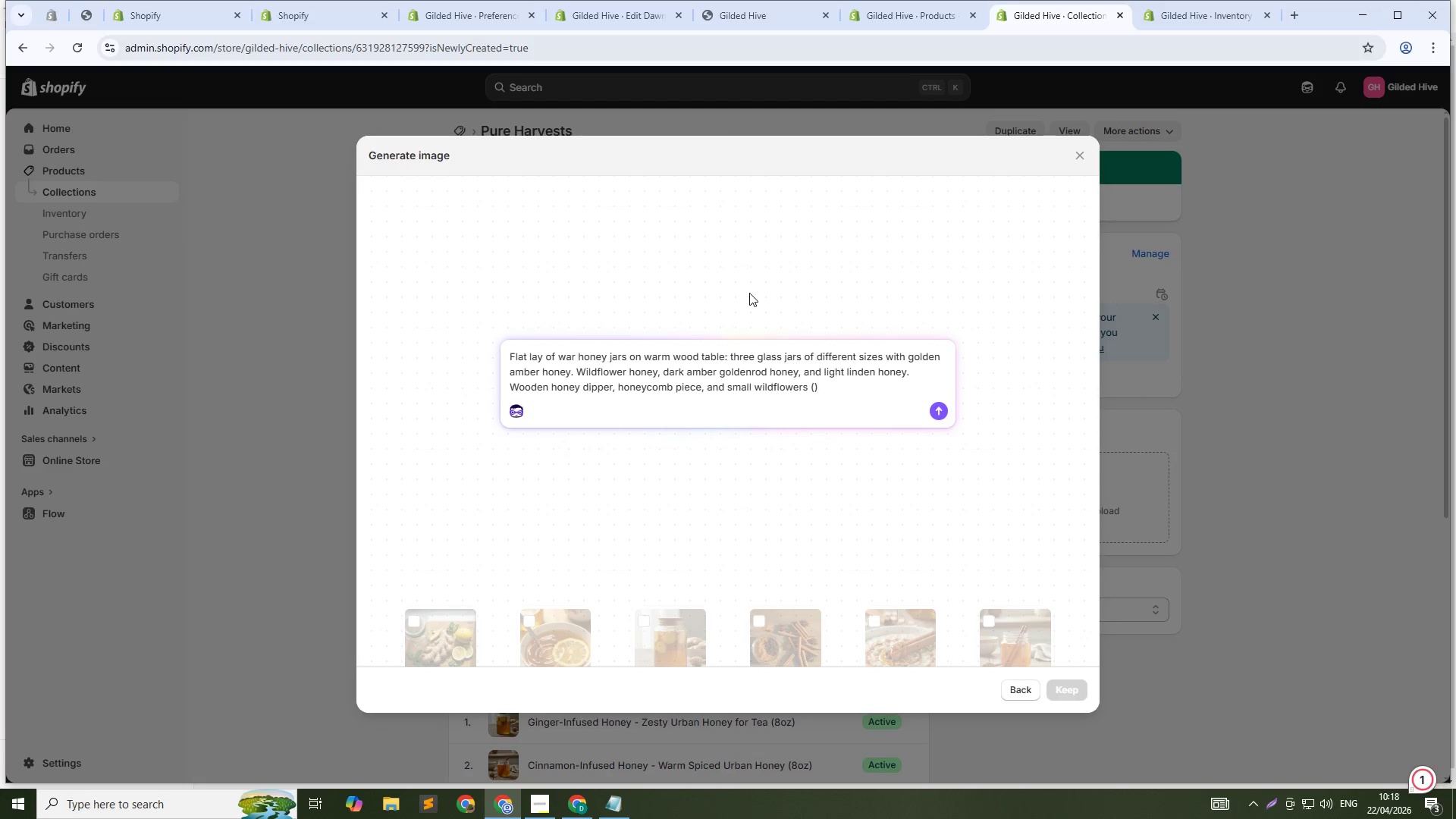 
key(ArrowLeft)
 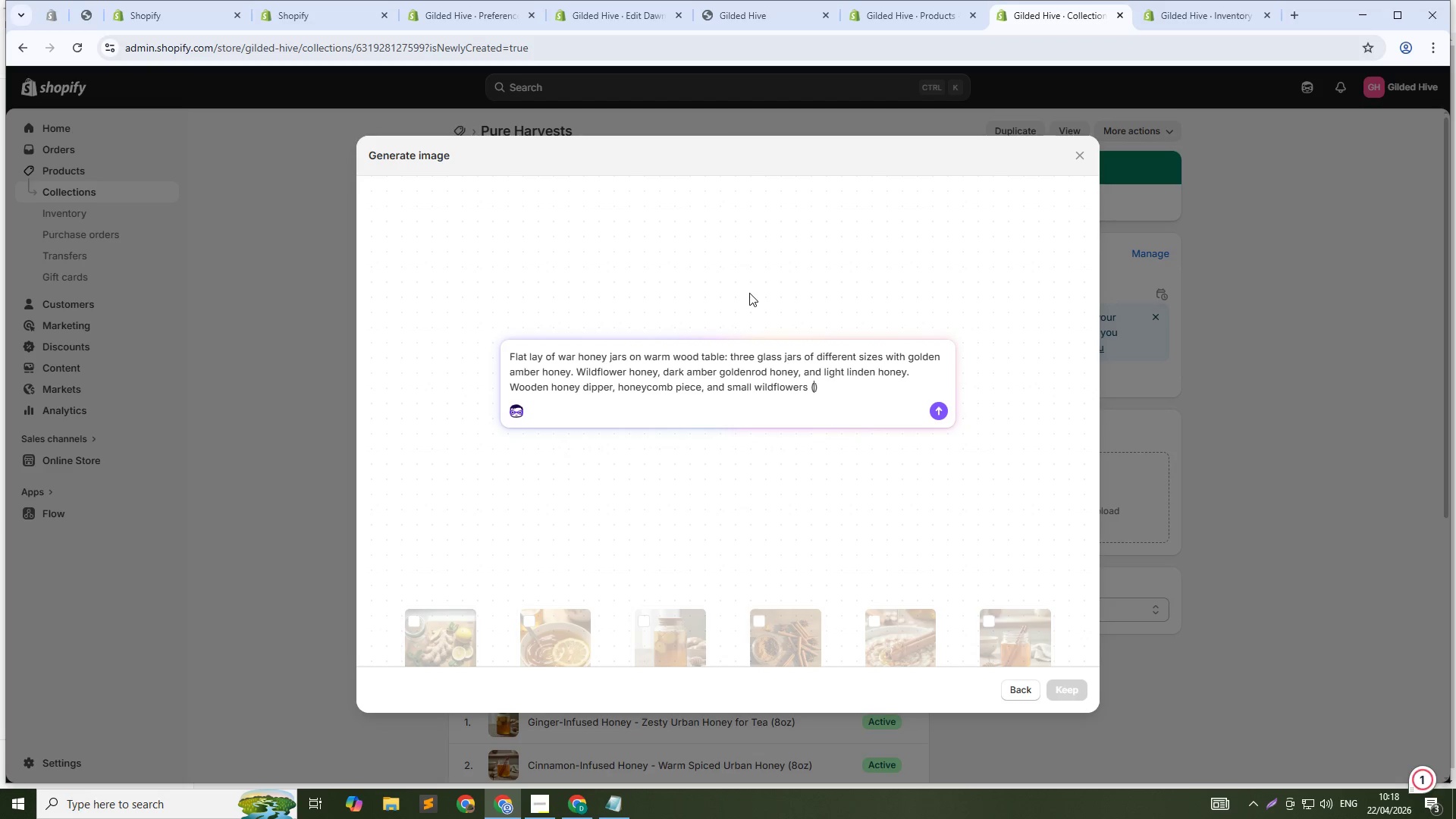 
type(clover, linden leaves)
 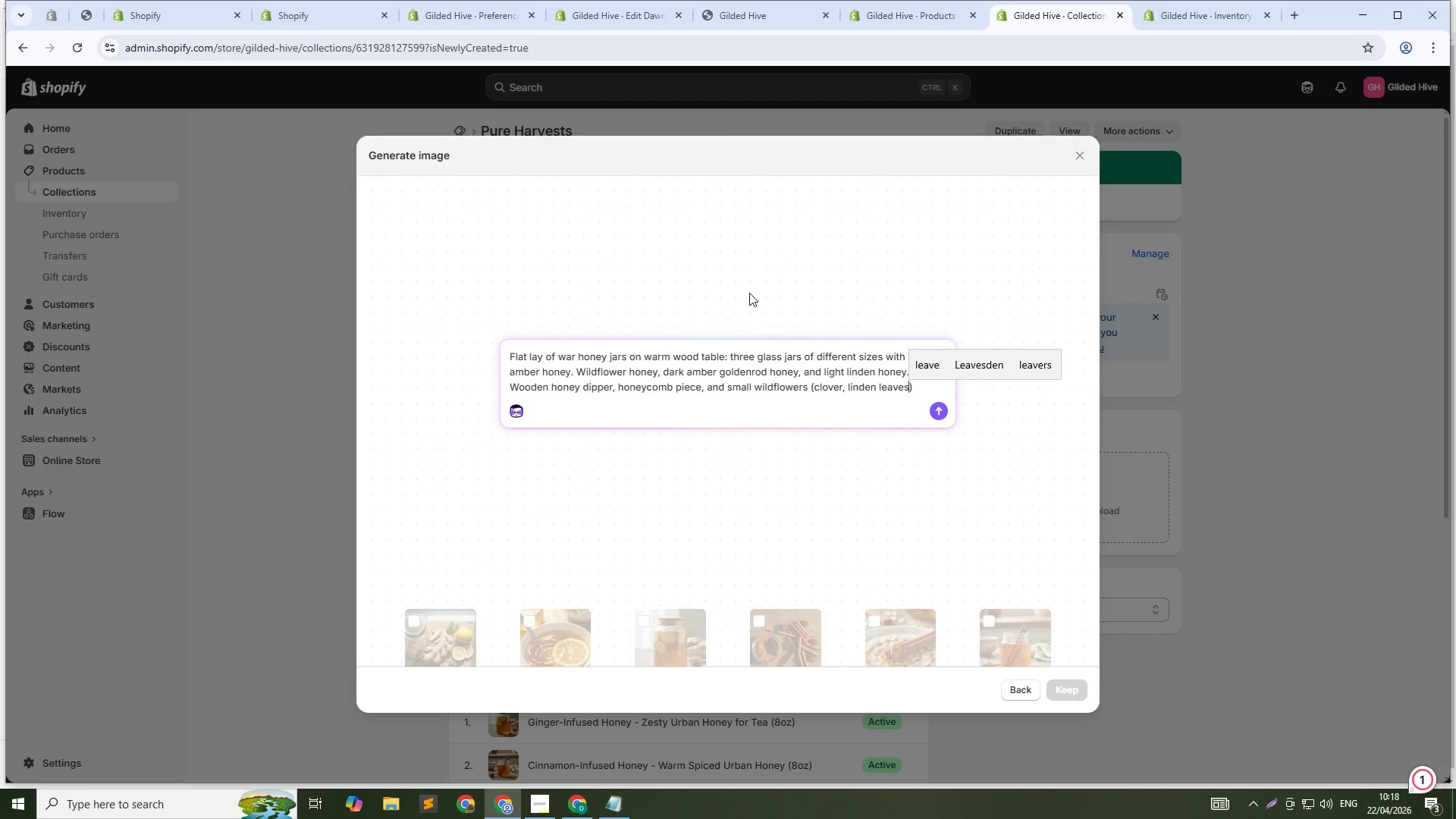 
key(ArrowDown)
 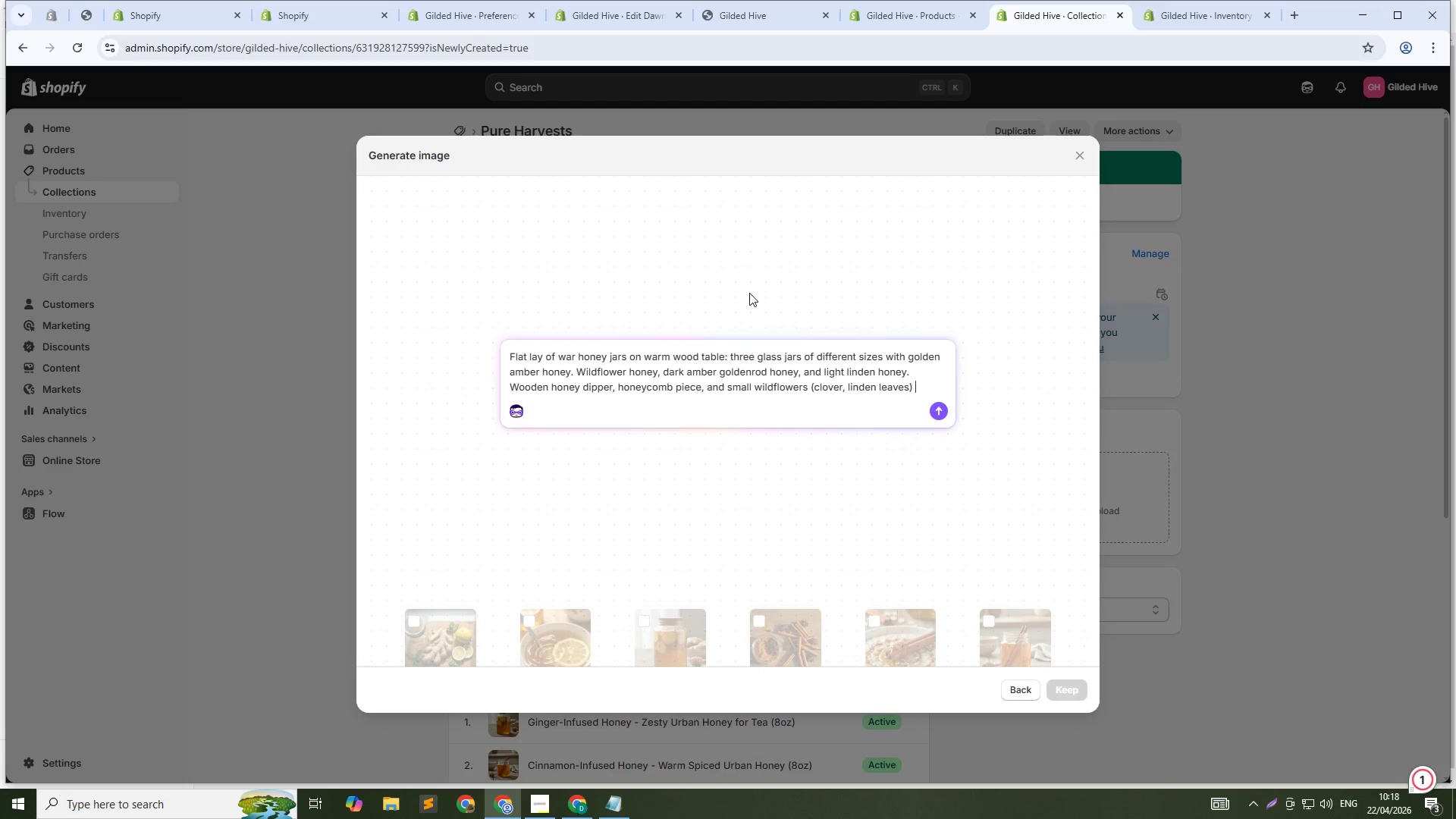 
type( scattered around. Golden hour natural lighting. Warm, rustic, artisanal aesthetic. 1:1 square, high resolution. No text overlay.)
 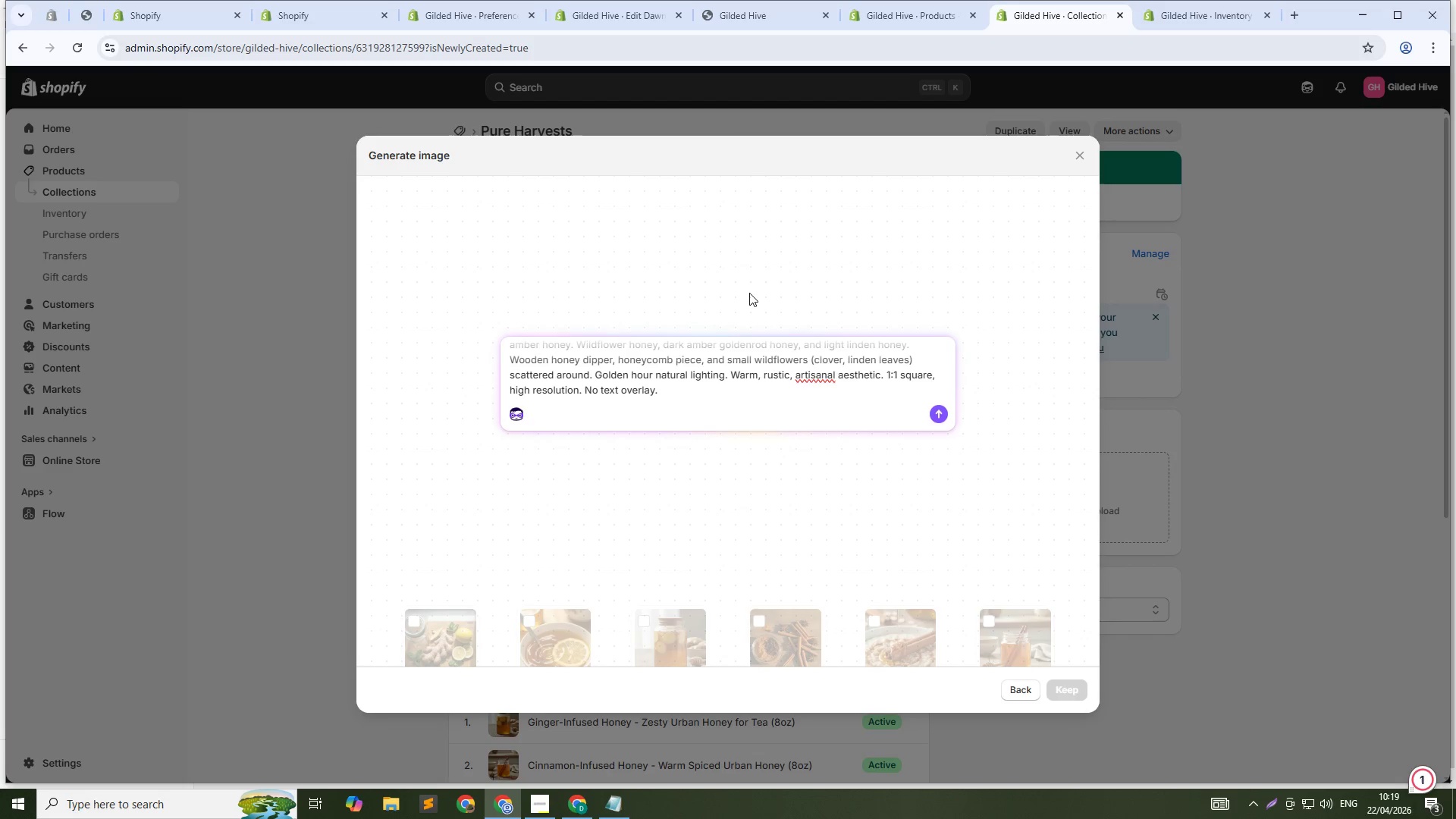 
key(Enter)
 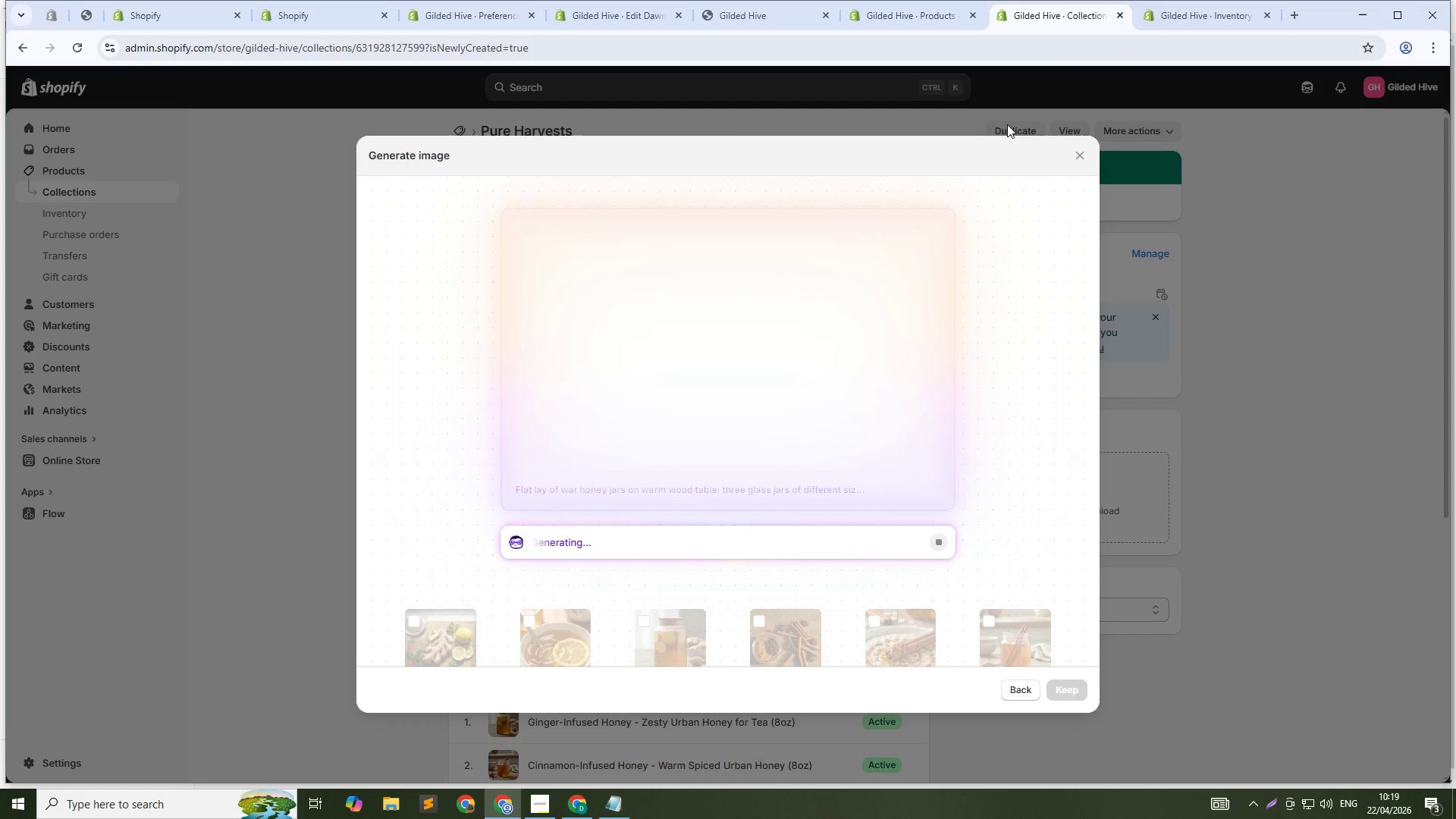 
wait(19.48)
 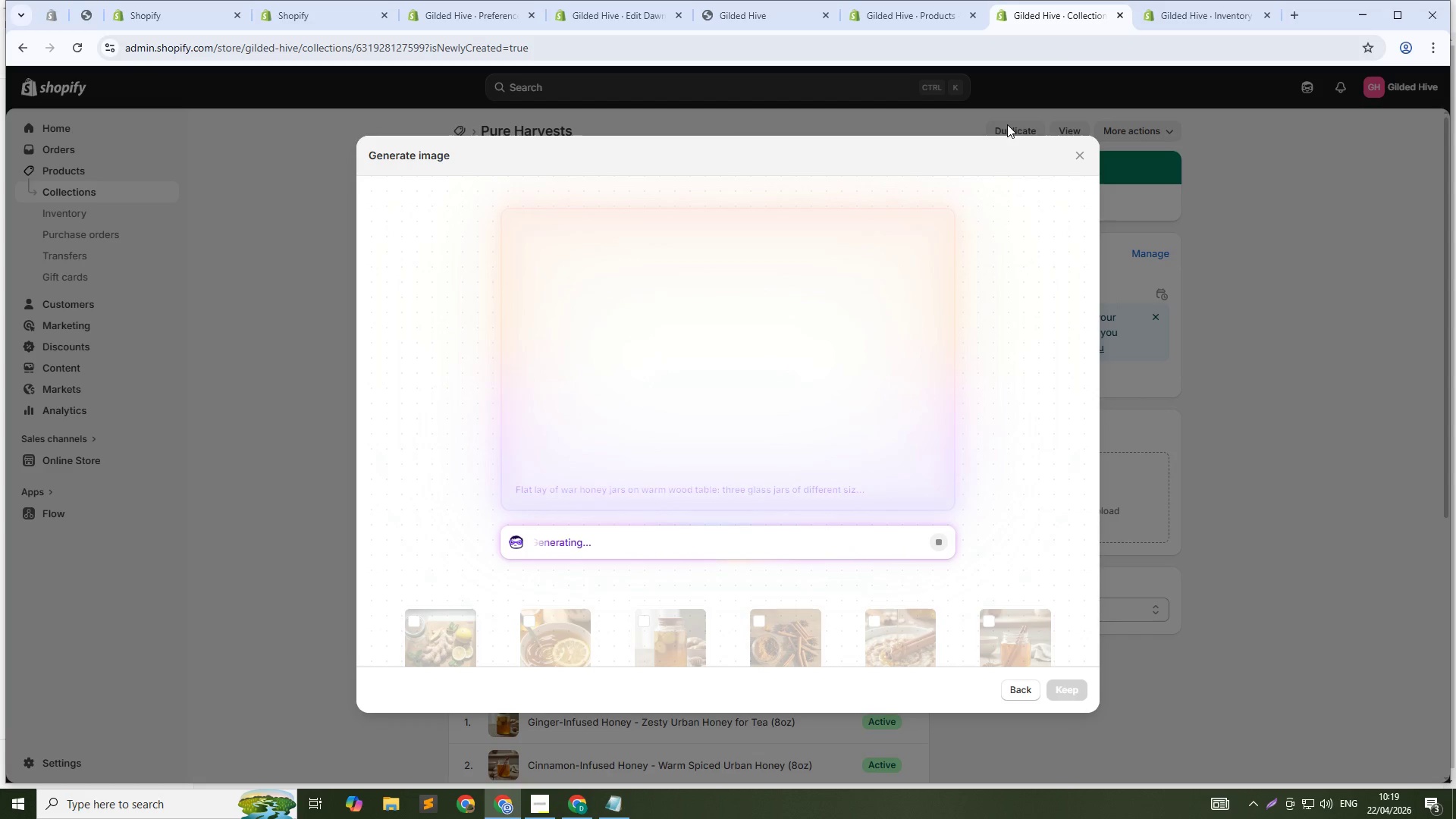 
key(Alt+Tab)
 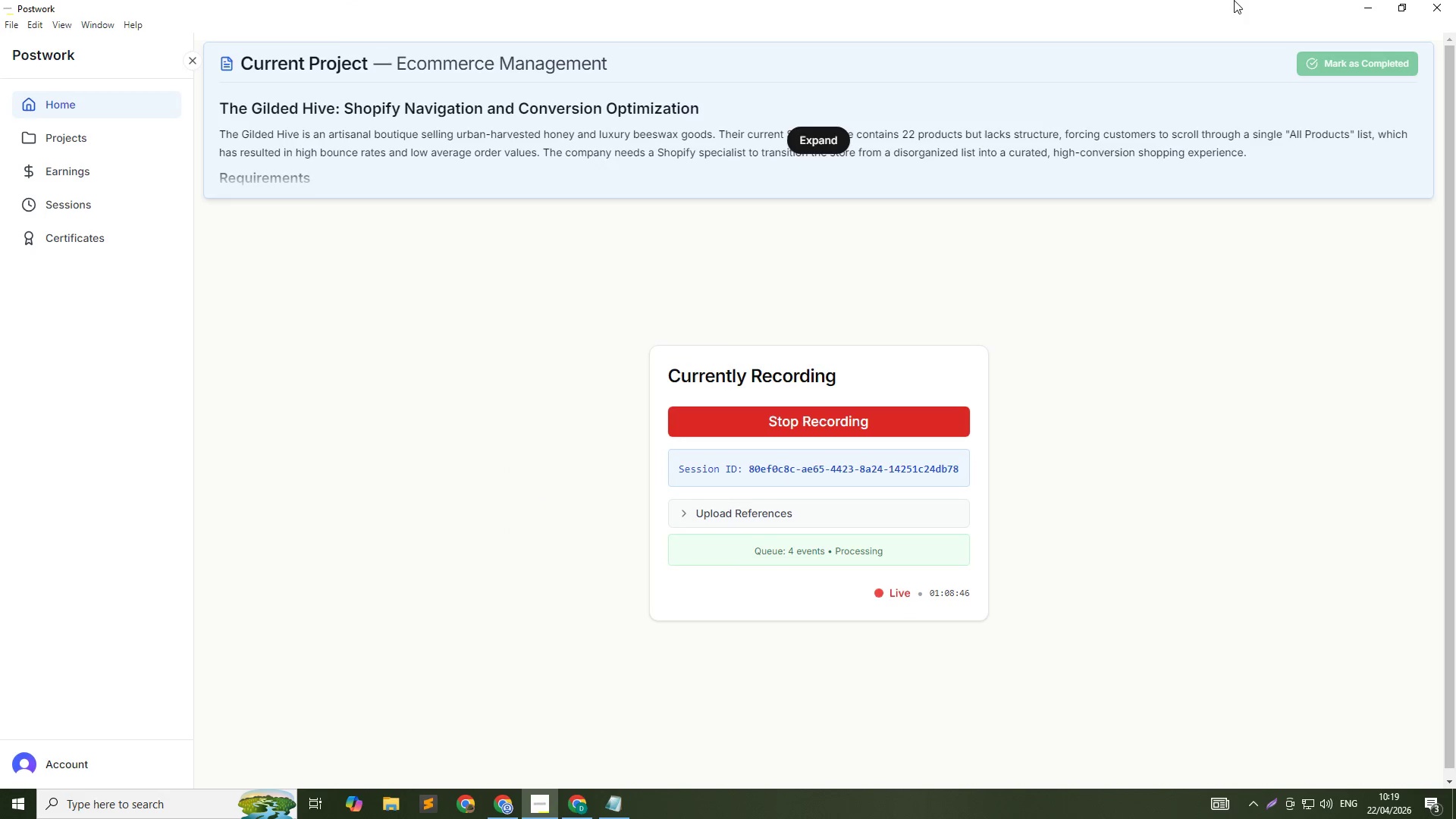 
hold_key(key=AltLeft, duration=0.72)